 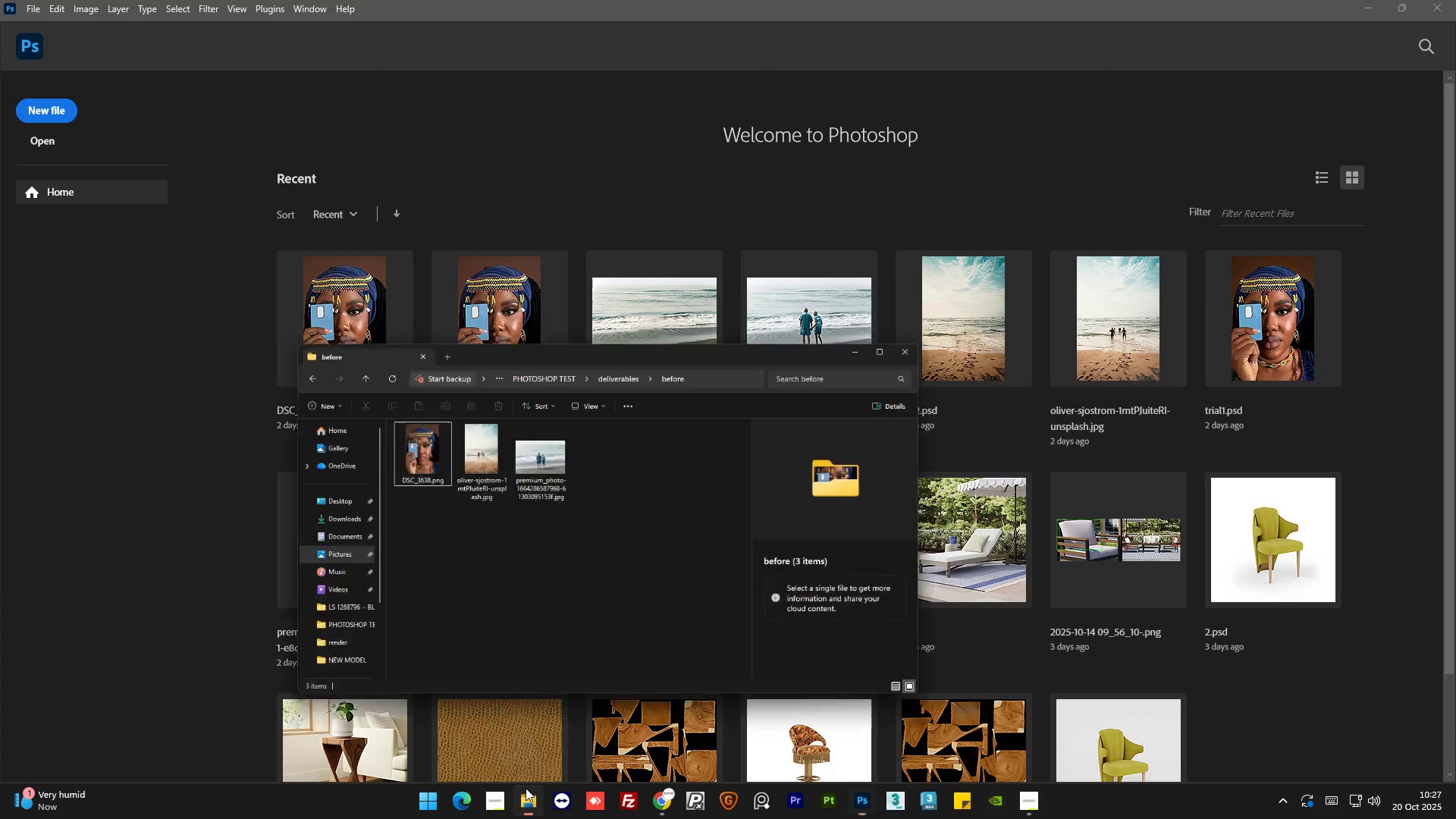 
left_click([401, 340])
 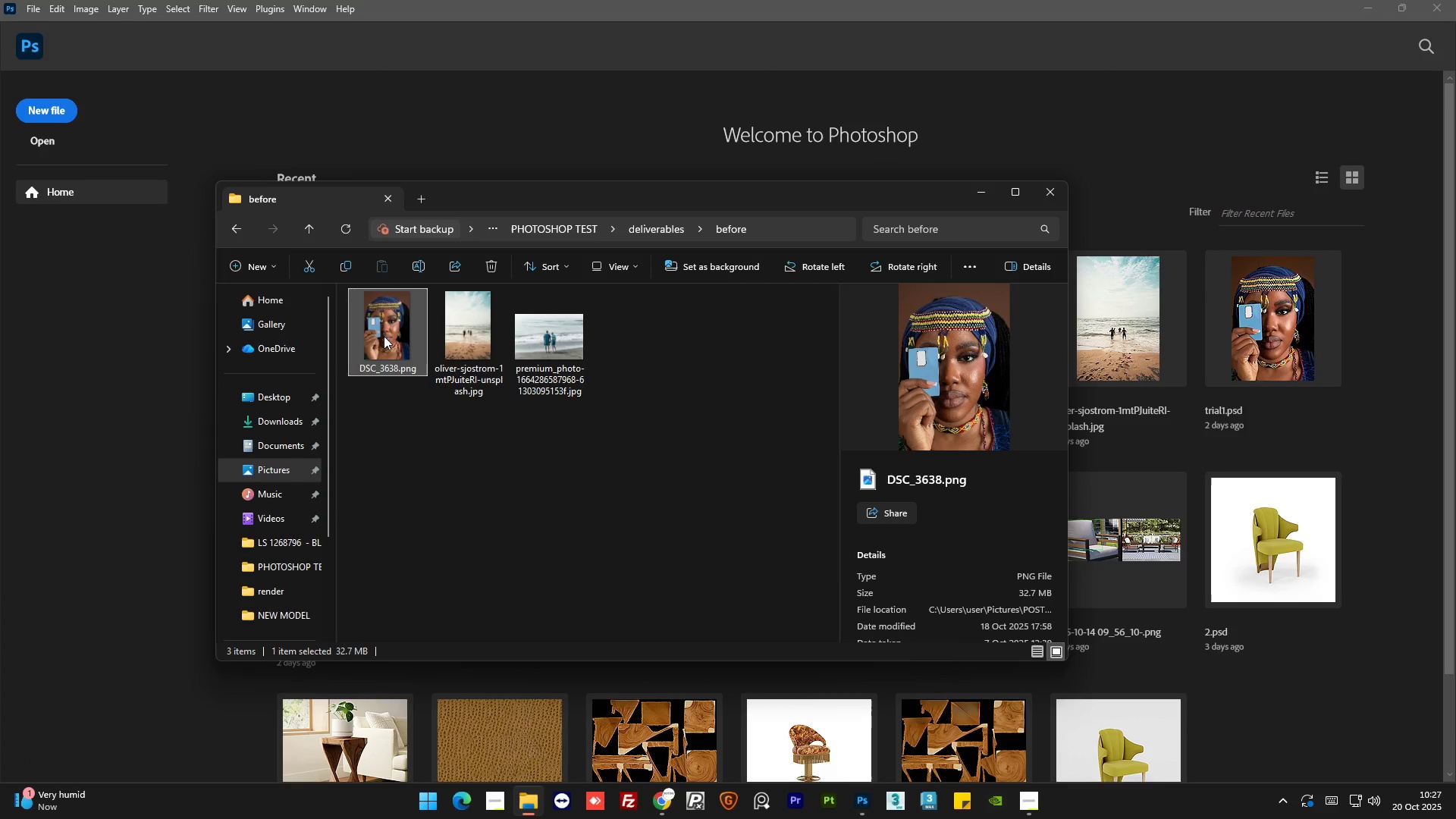 
left_click_drag(start_coordinate=[377, 319], to_coordinate=[1214, 391])
 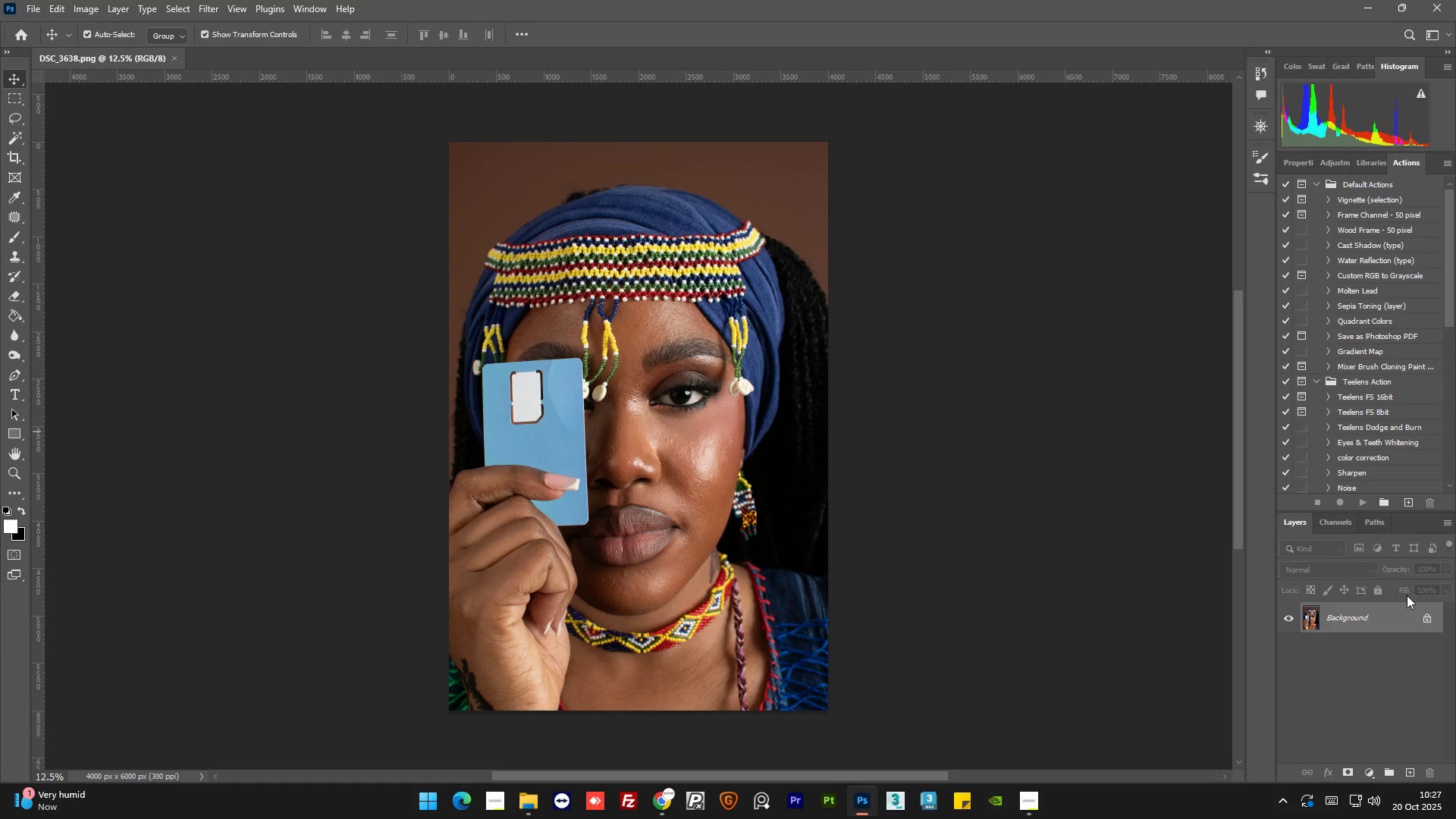 
left_click([1425, 626])
 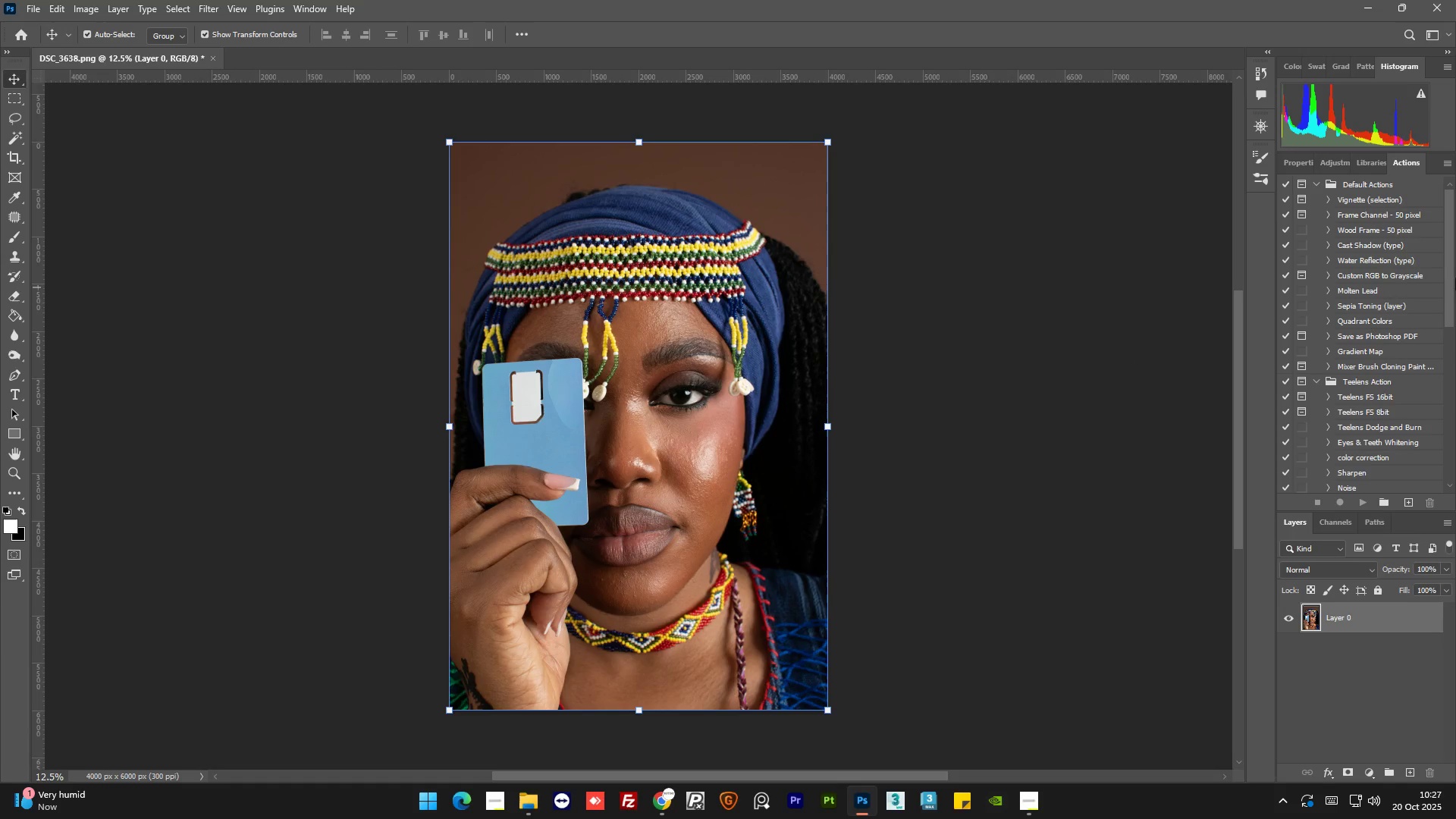 
left_click_drag(start_coordinate=[1449, 275], to_coordinate=[1455, 420])
 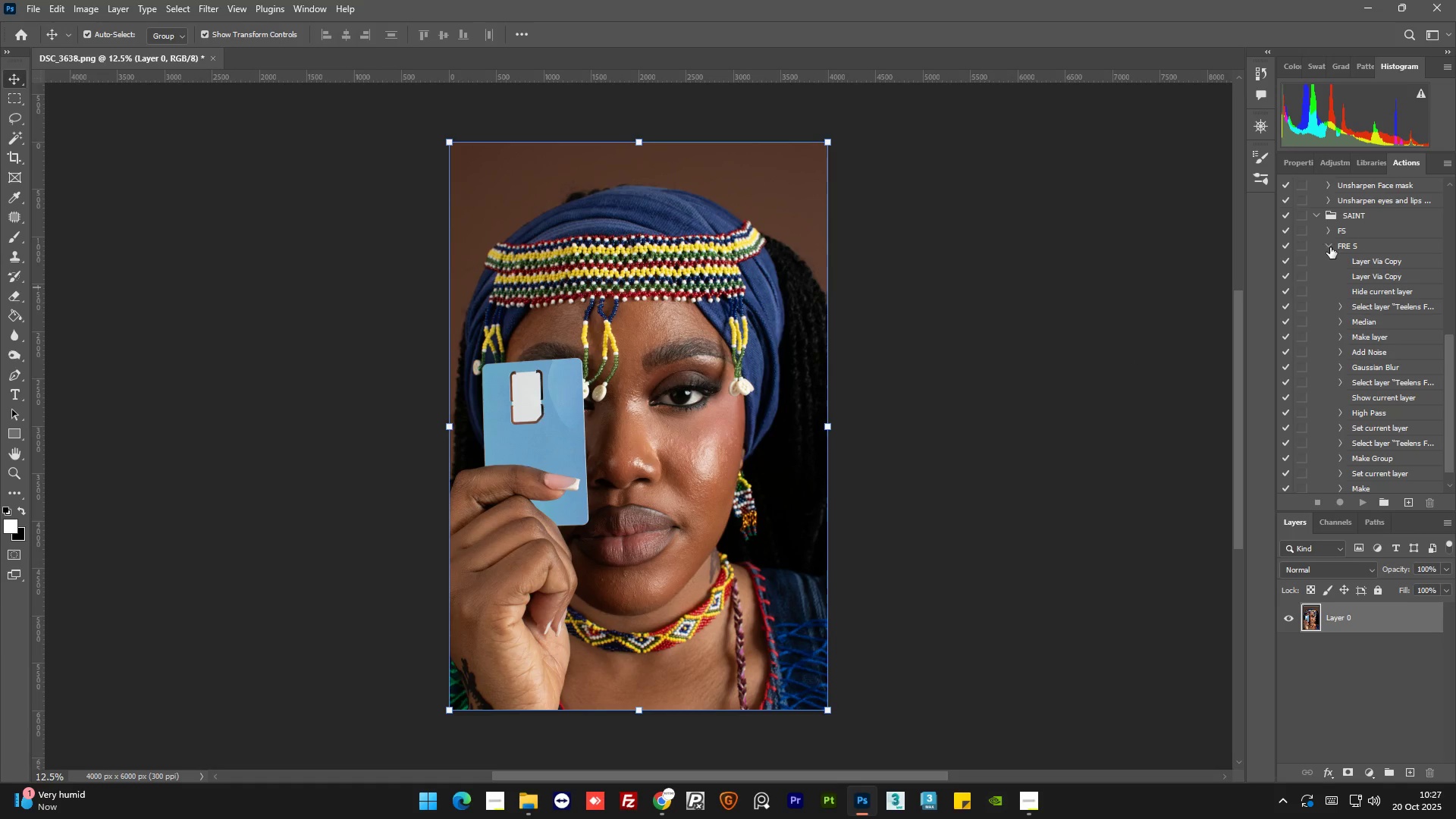 
left_click([1326, 247])
 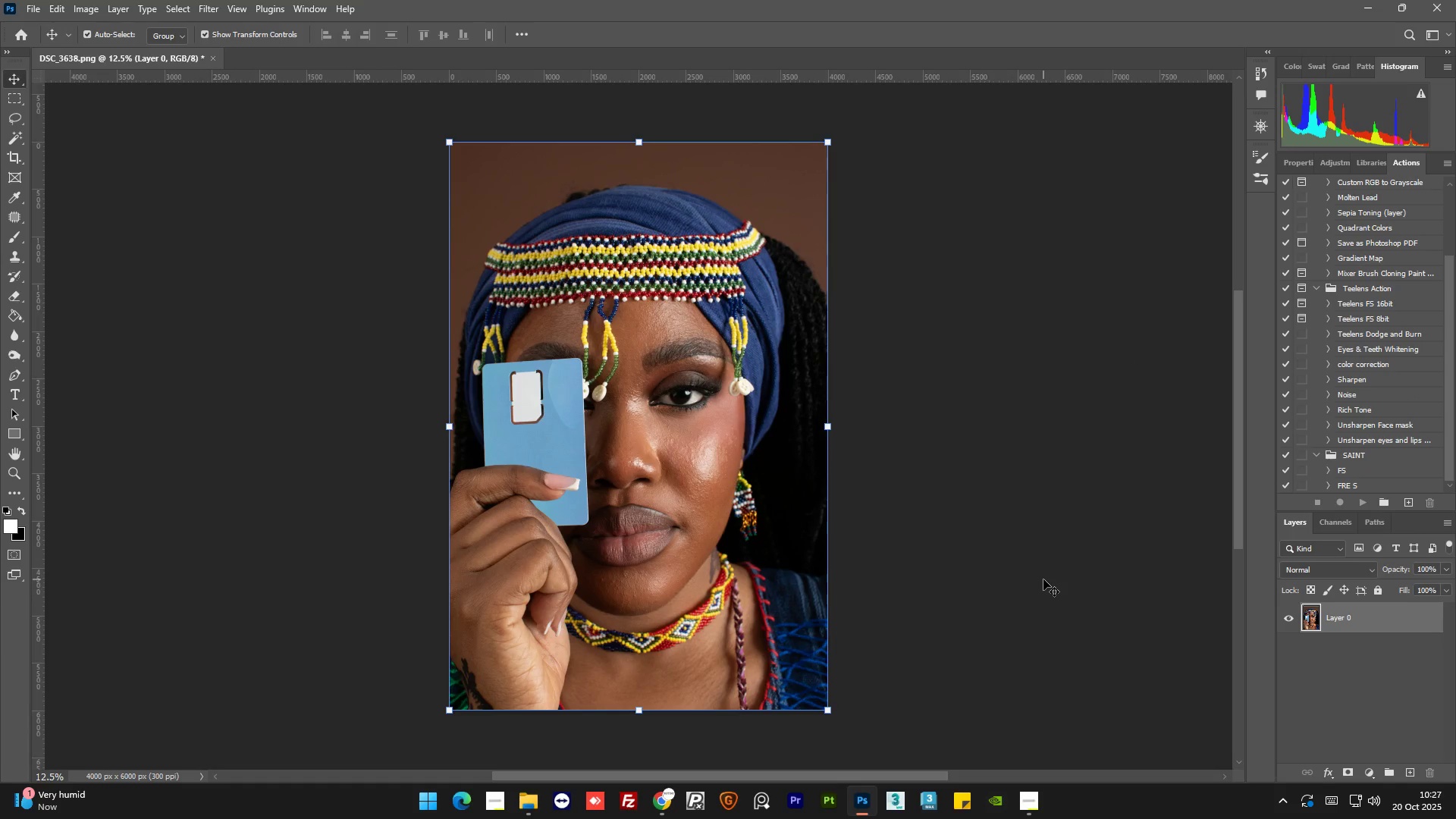 
left_click([1041, 579])
 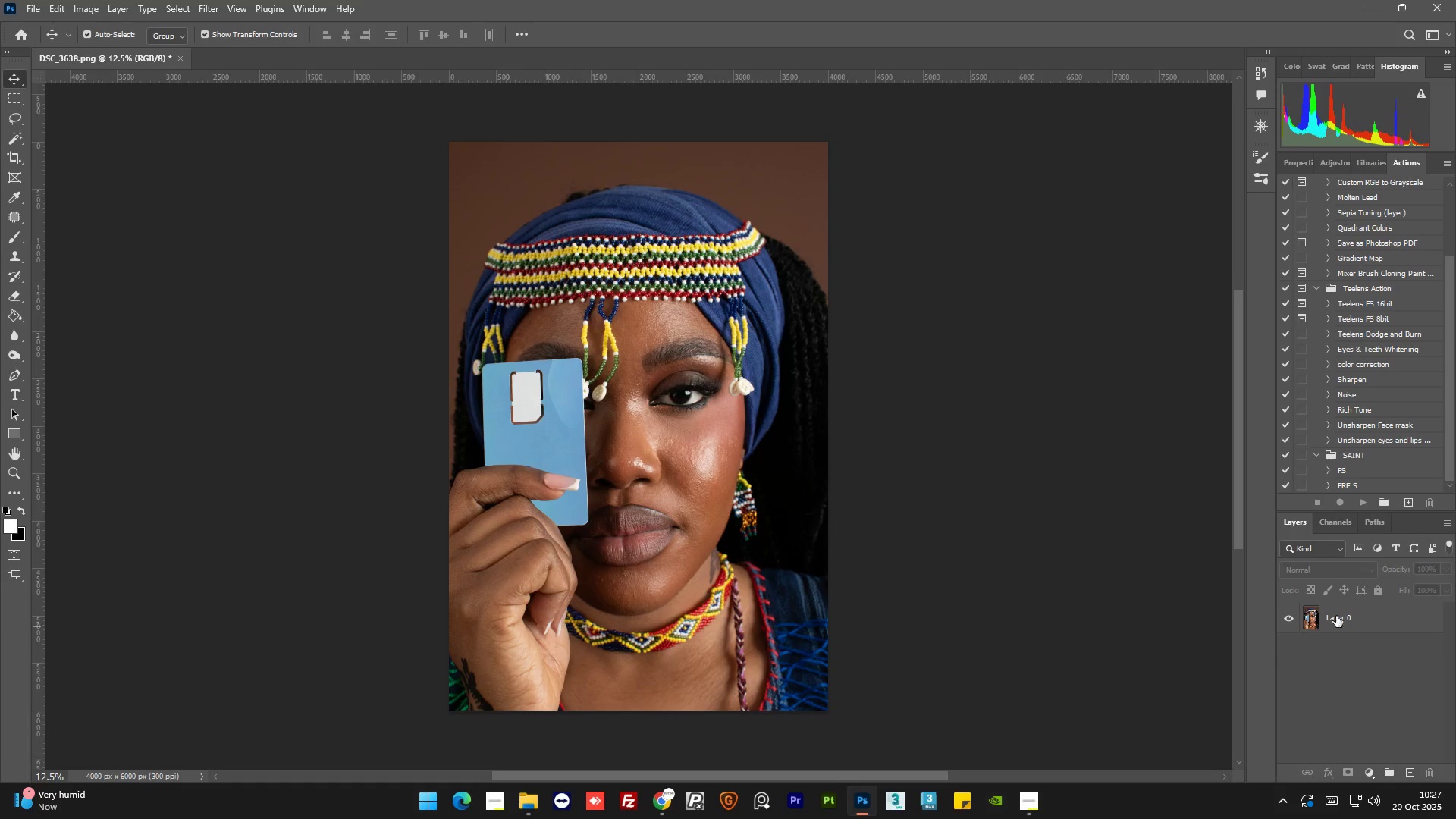 
left_click([1358, 623])
 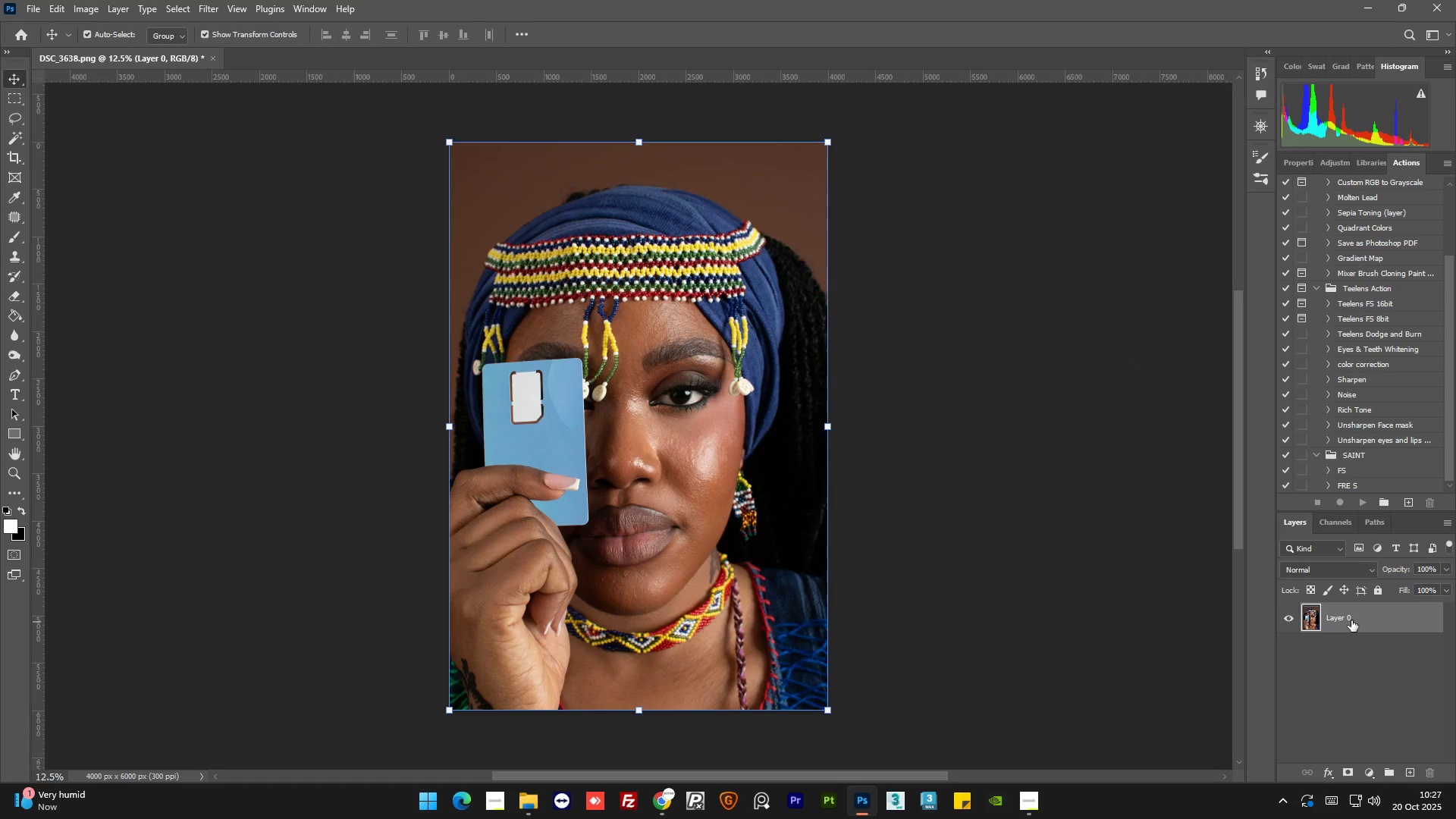 
left_click([1351, 620])
 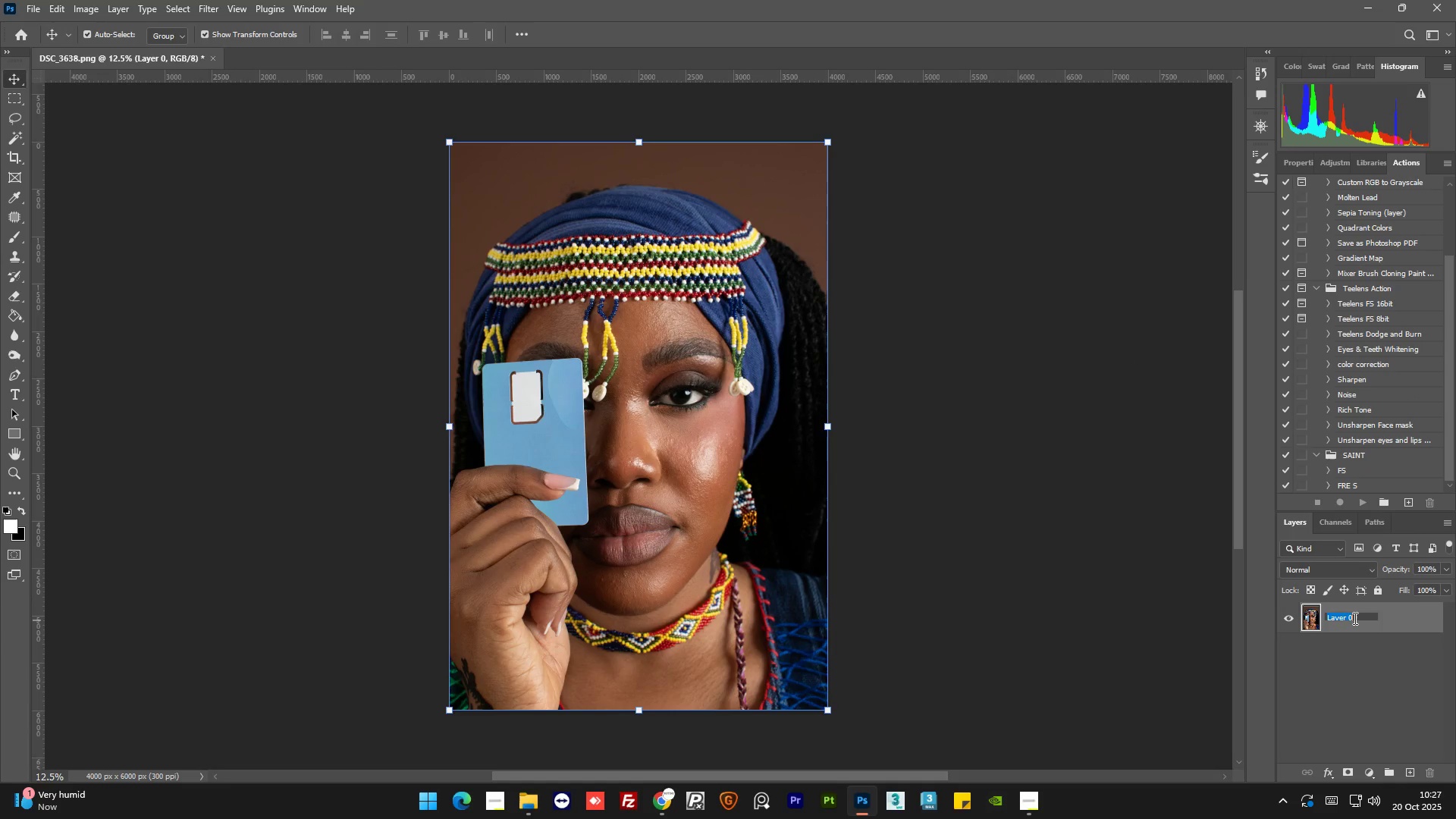 
left_click([1354, 618])
 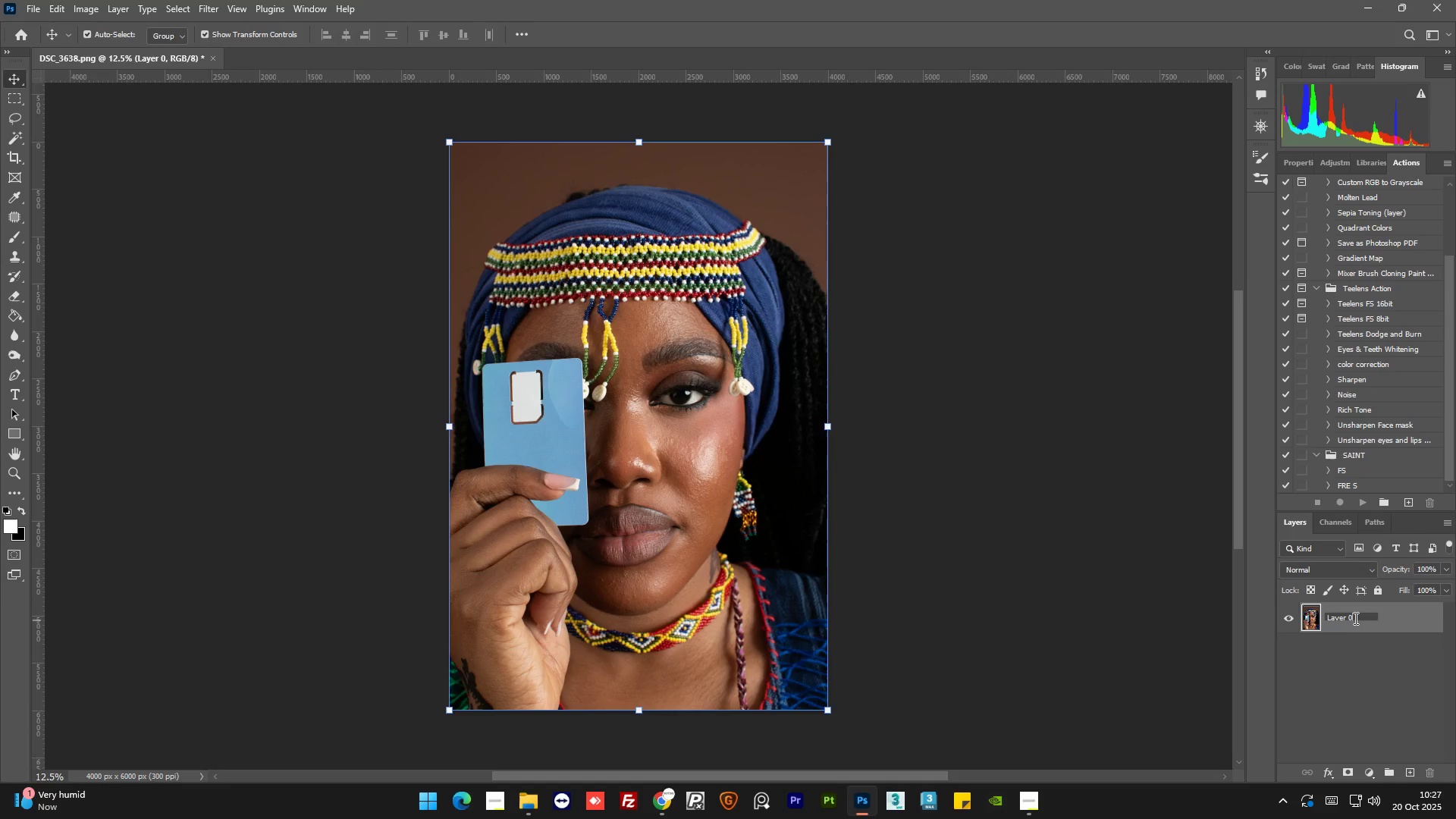 
key(Backspace)
 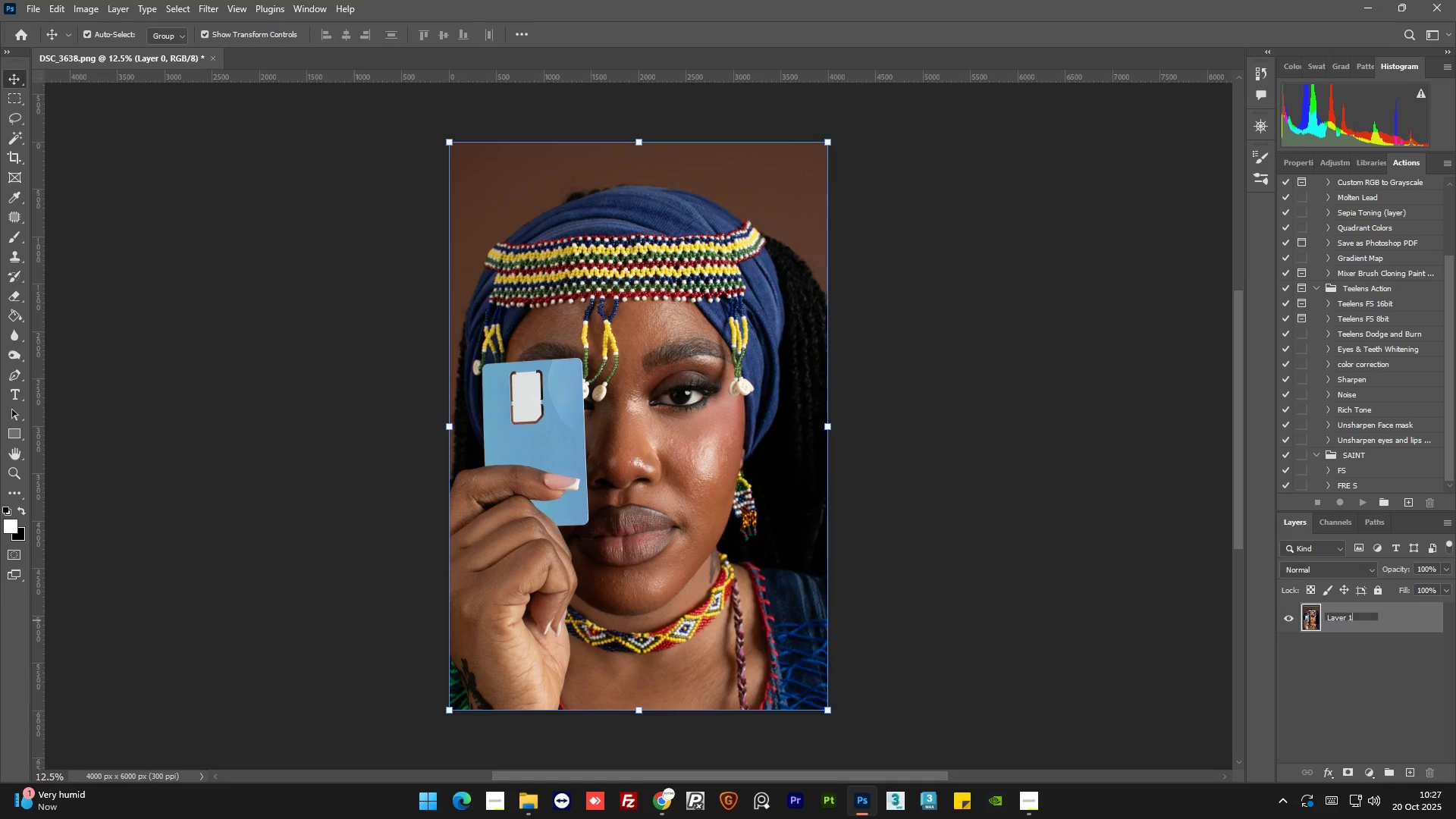 
key(1)
 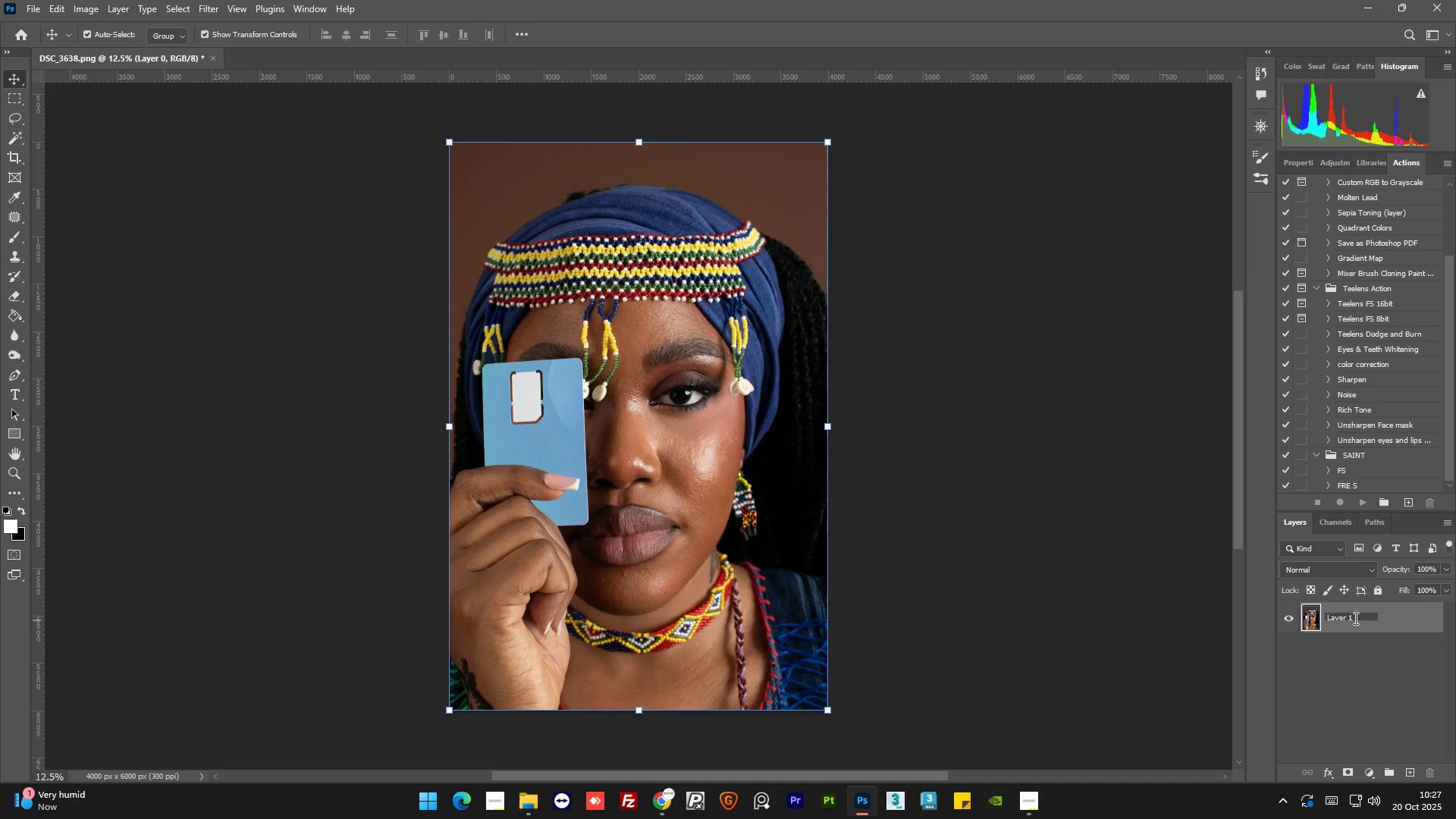 
key(Enter)
 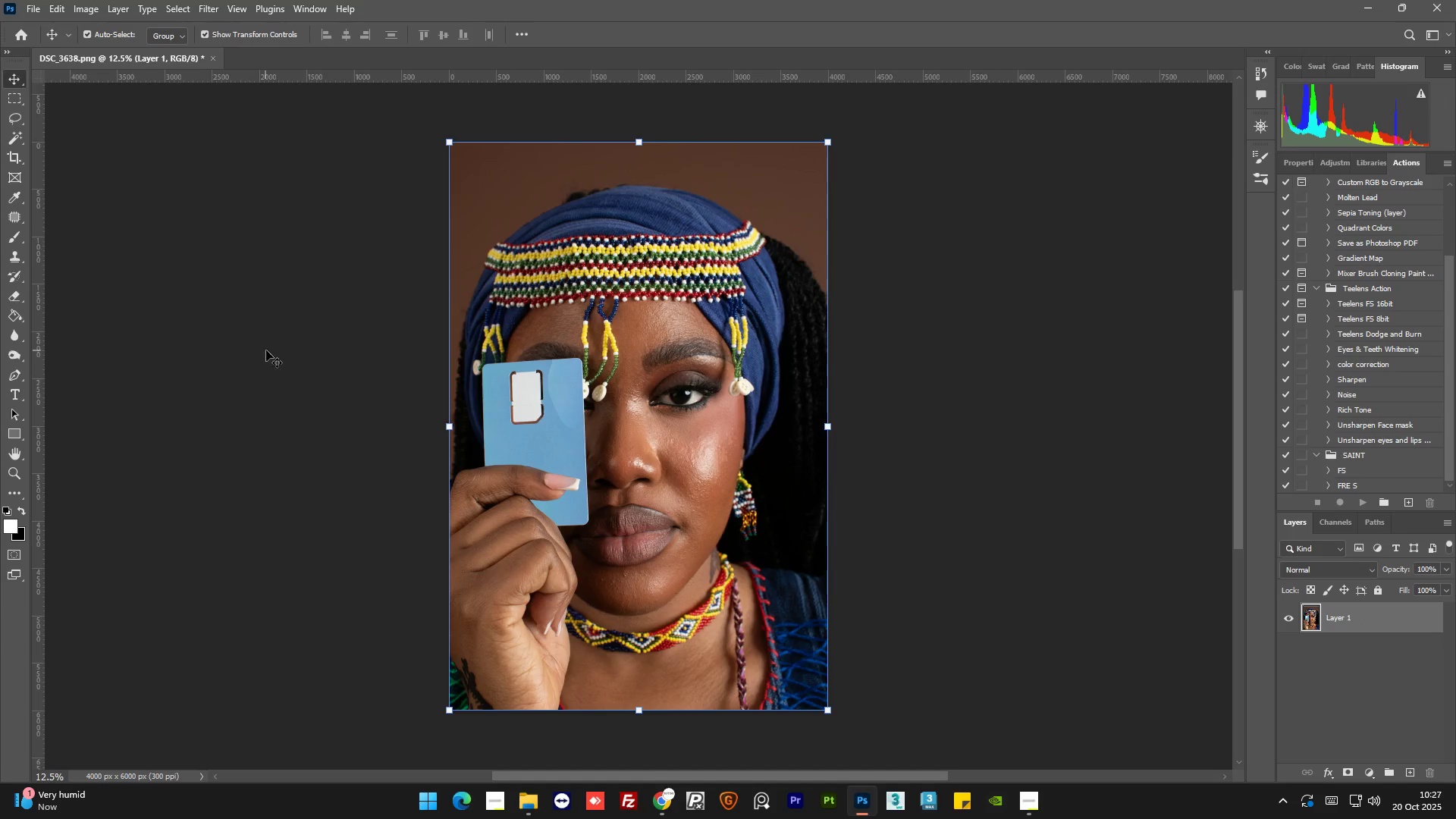 
left_click([359, 364])
 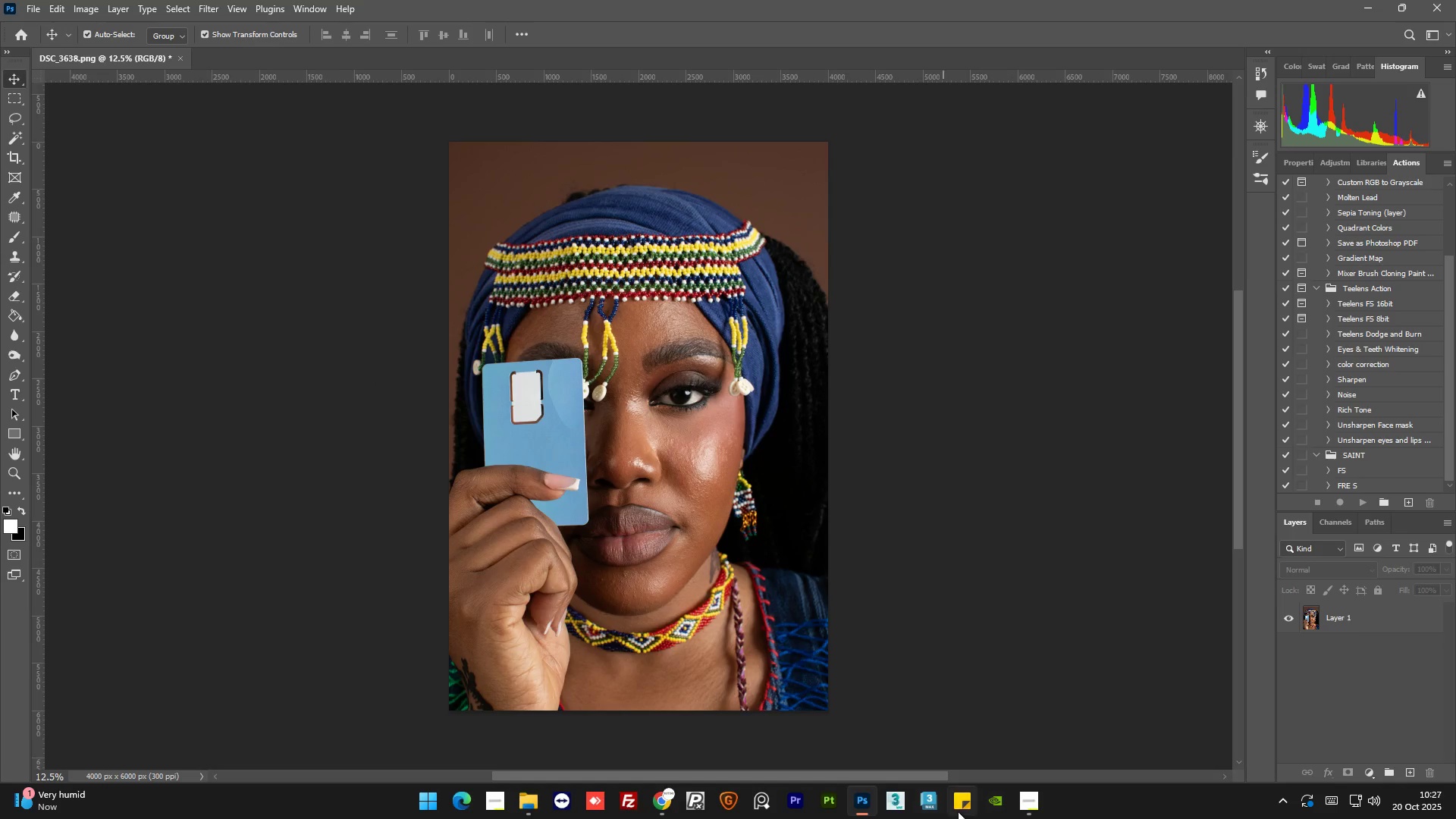 
left_click([1027, 808])